 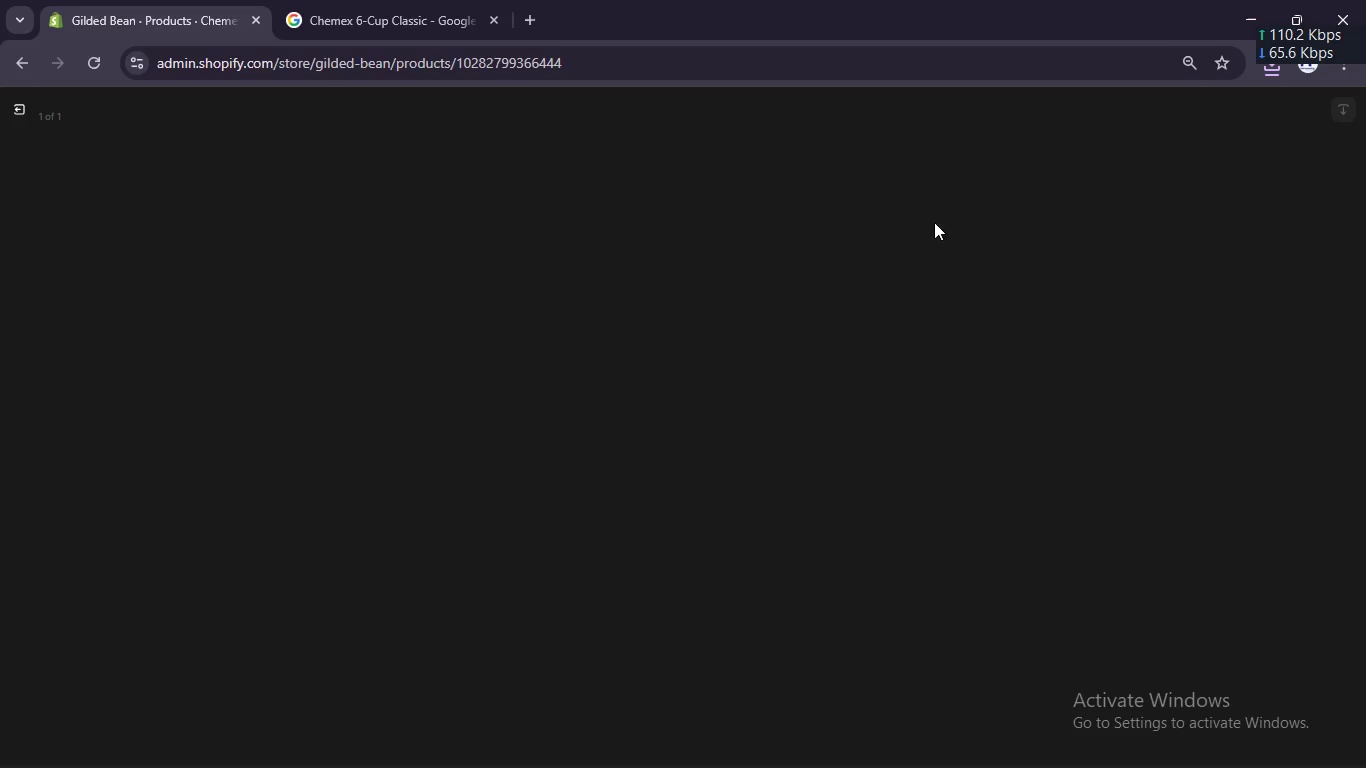 
key(Control+V)
 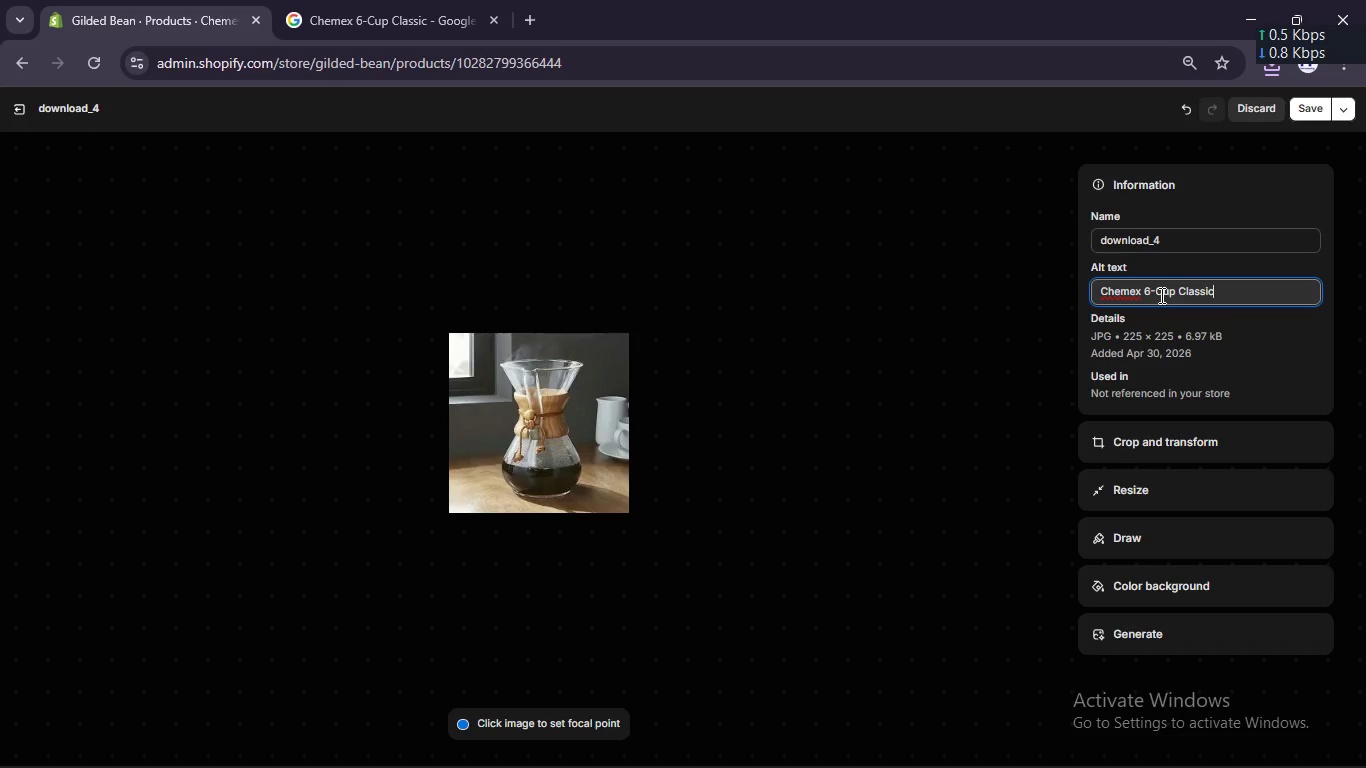 
wait(8.73)
 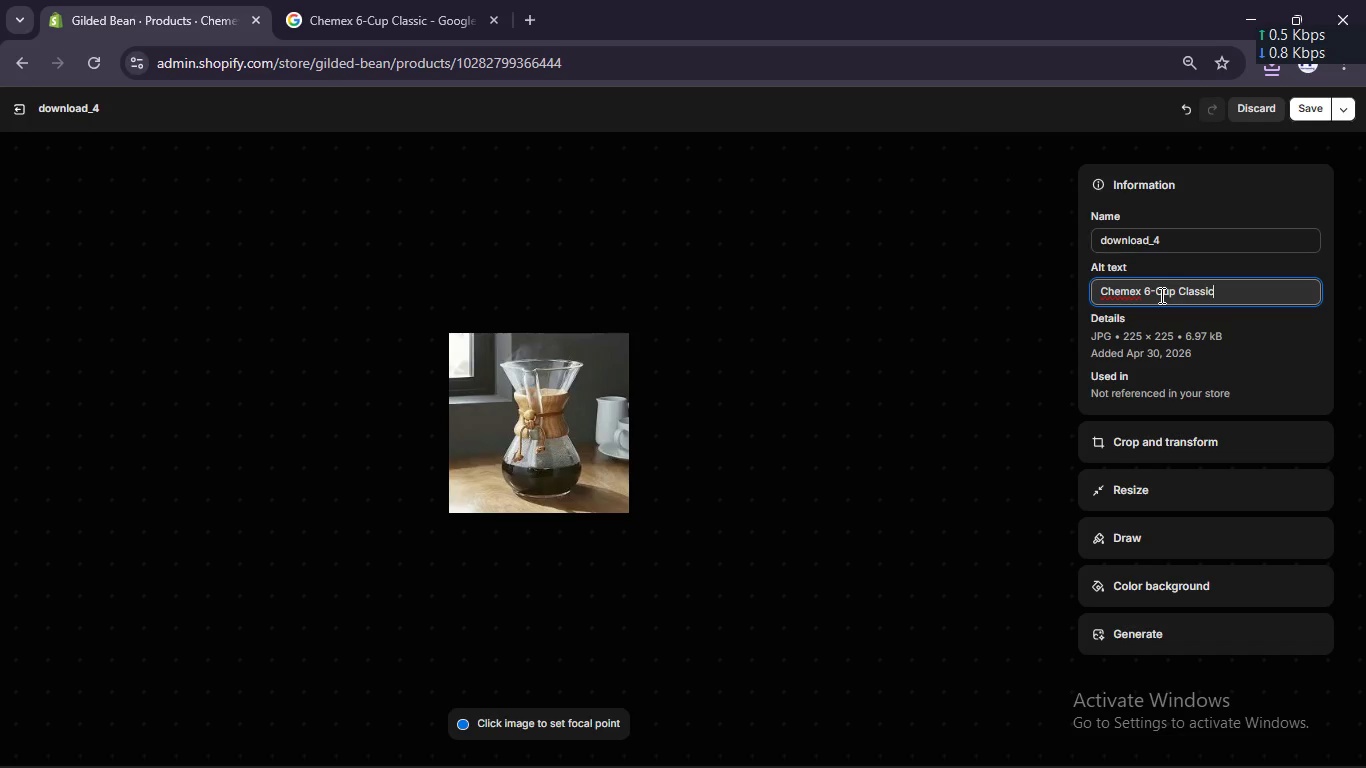 
left_click([1302, 105])
 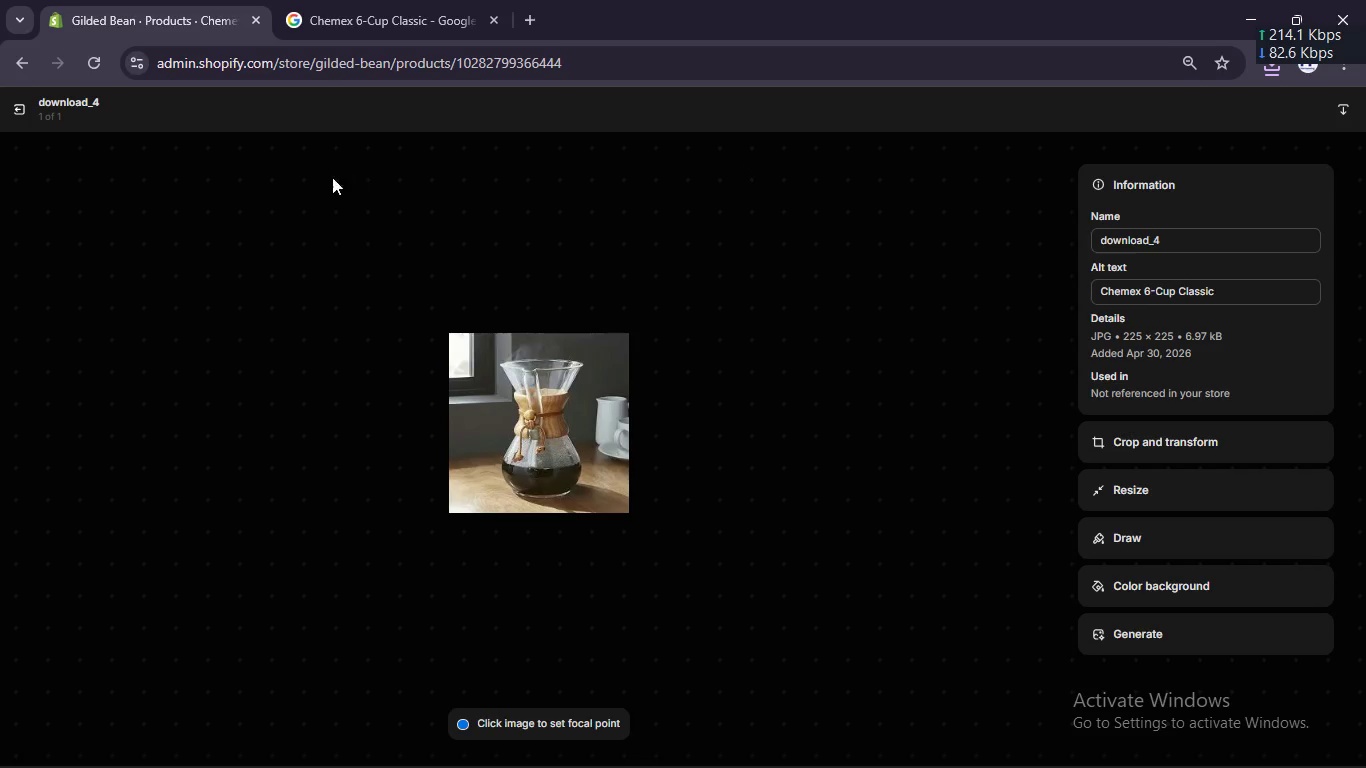 
left_click([23, 116])
 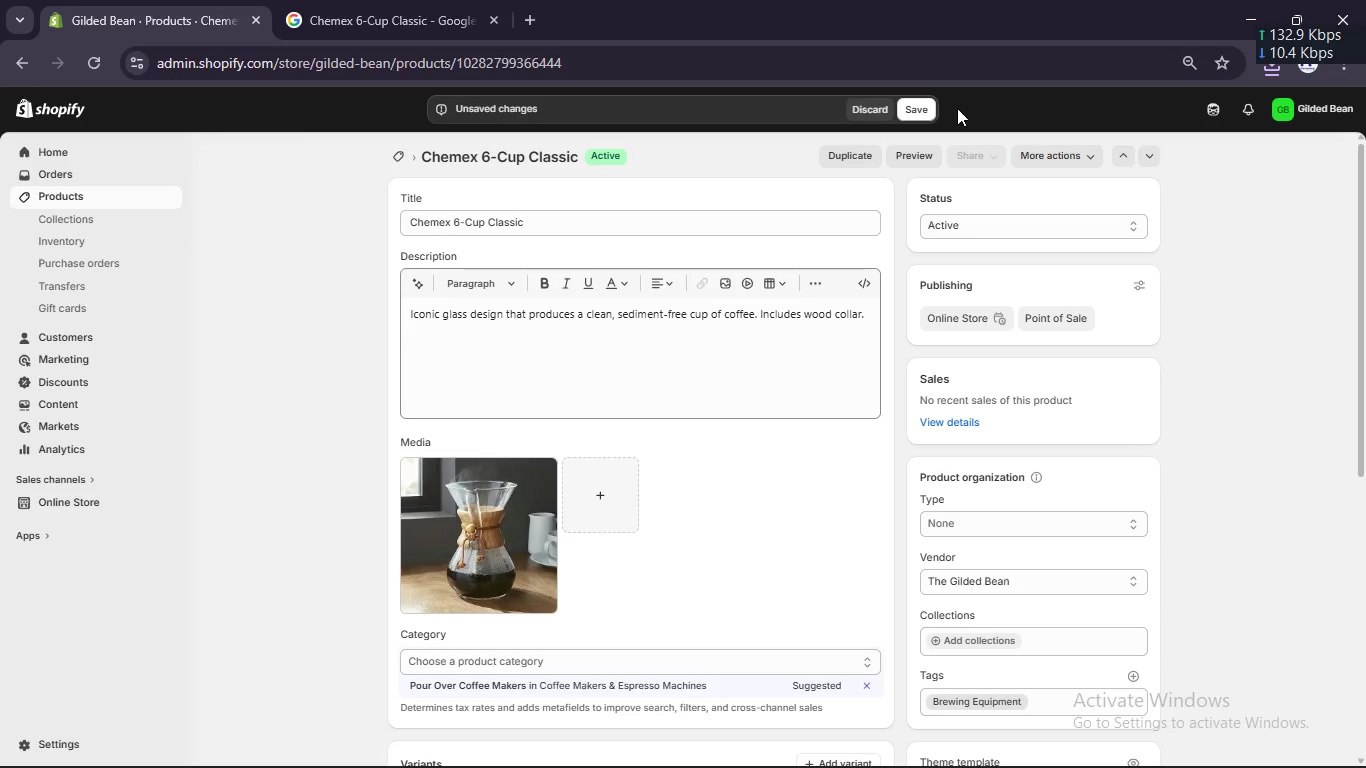 
left_click([927, 108])
 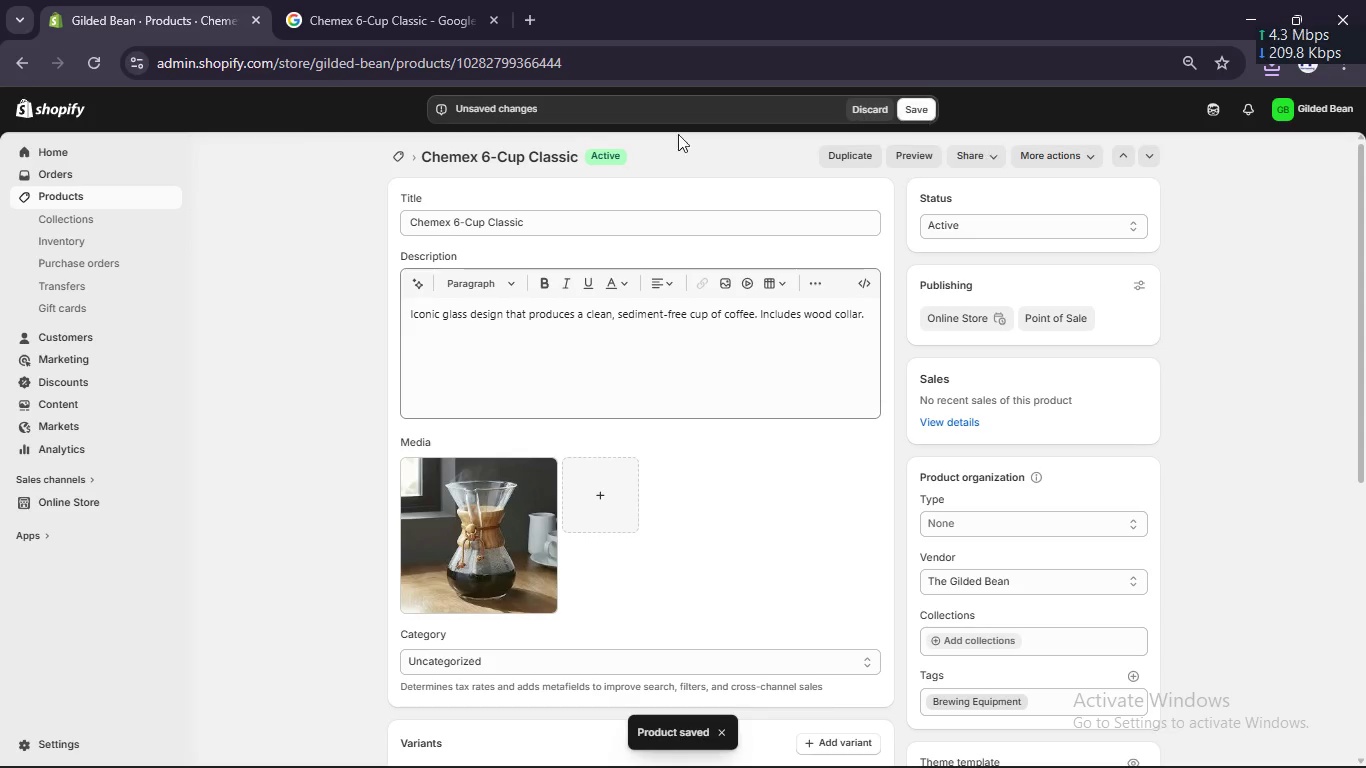 
wait(5.56)
 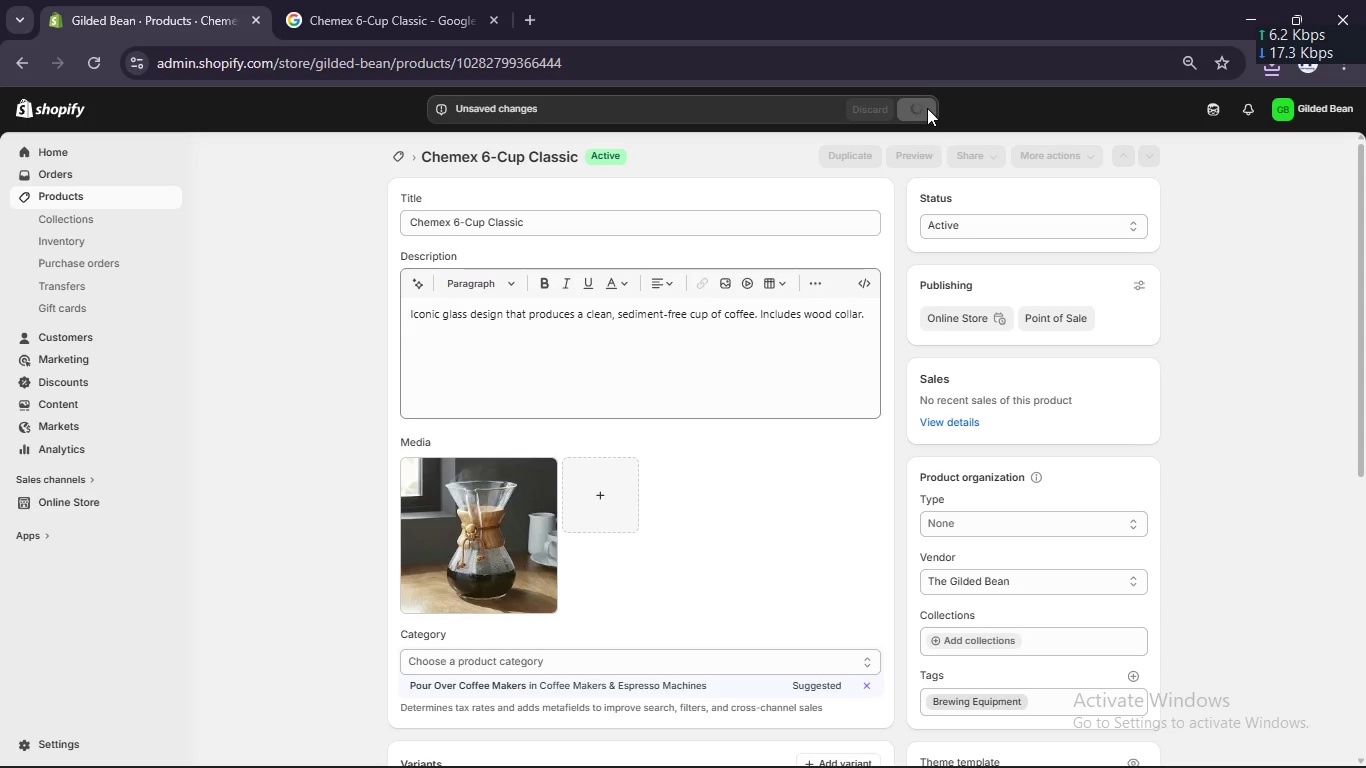 
left_click([388, 150])
 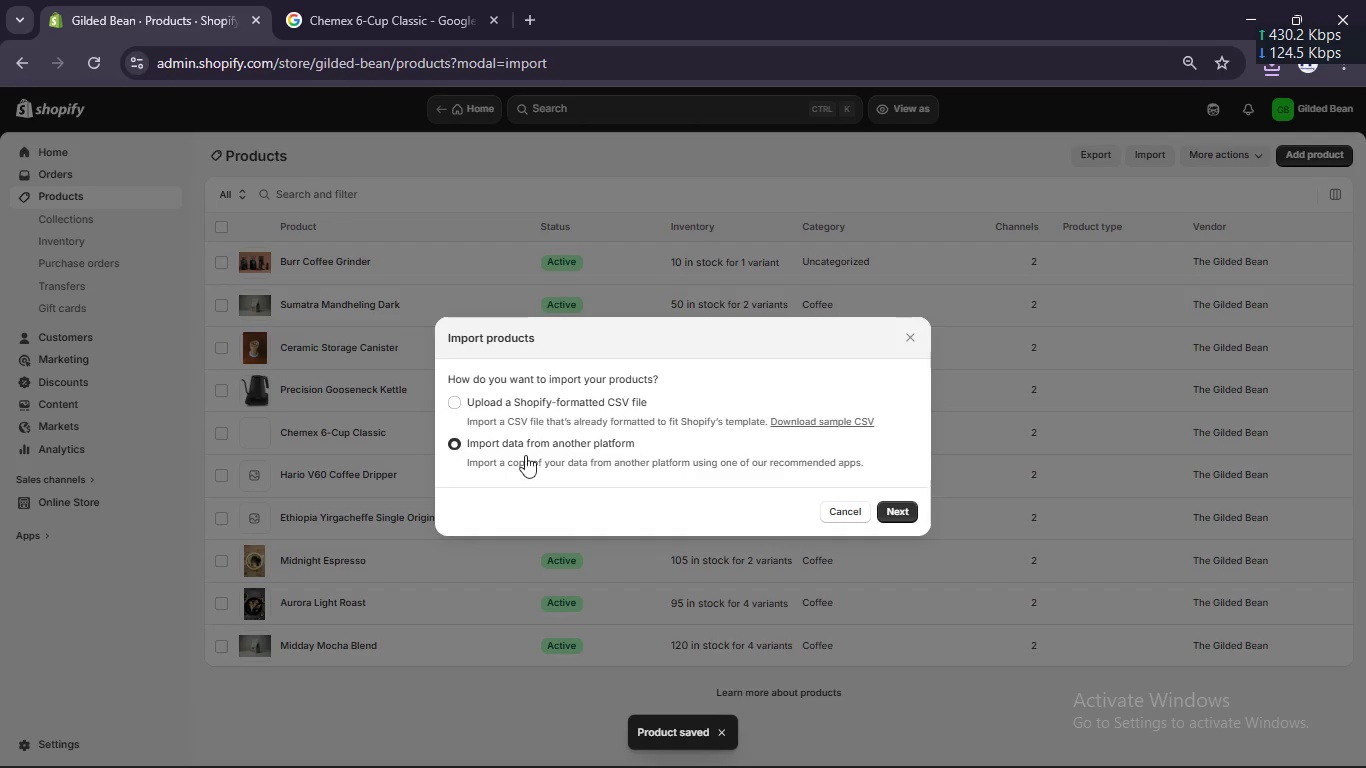 
left_click([844, 513])
 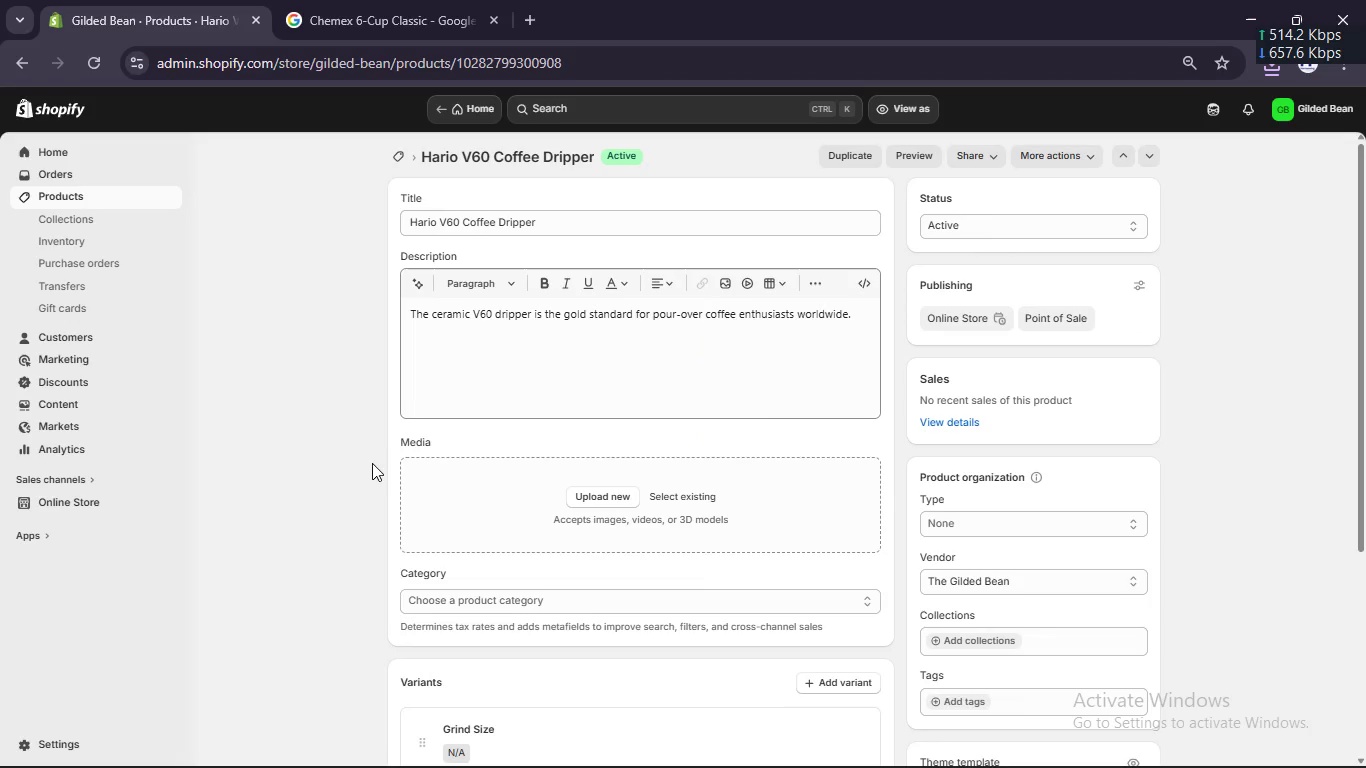 
left_click([571, 229])
 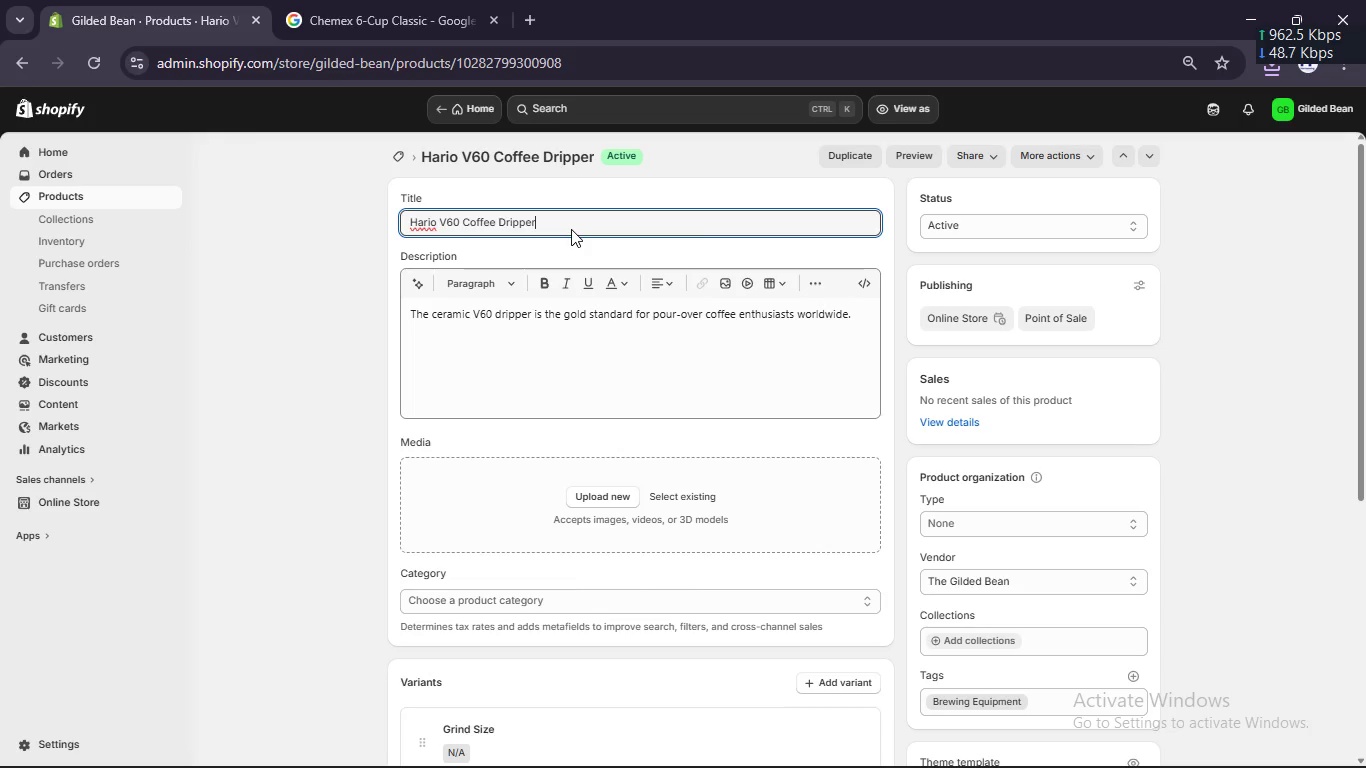 
key(Control+A)
 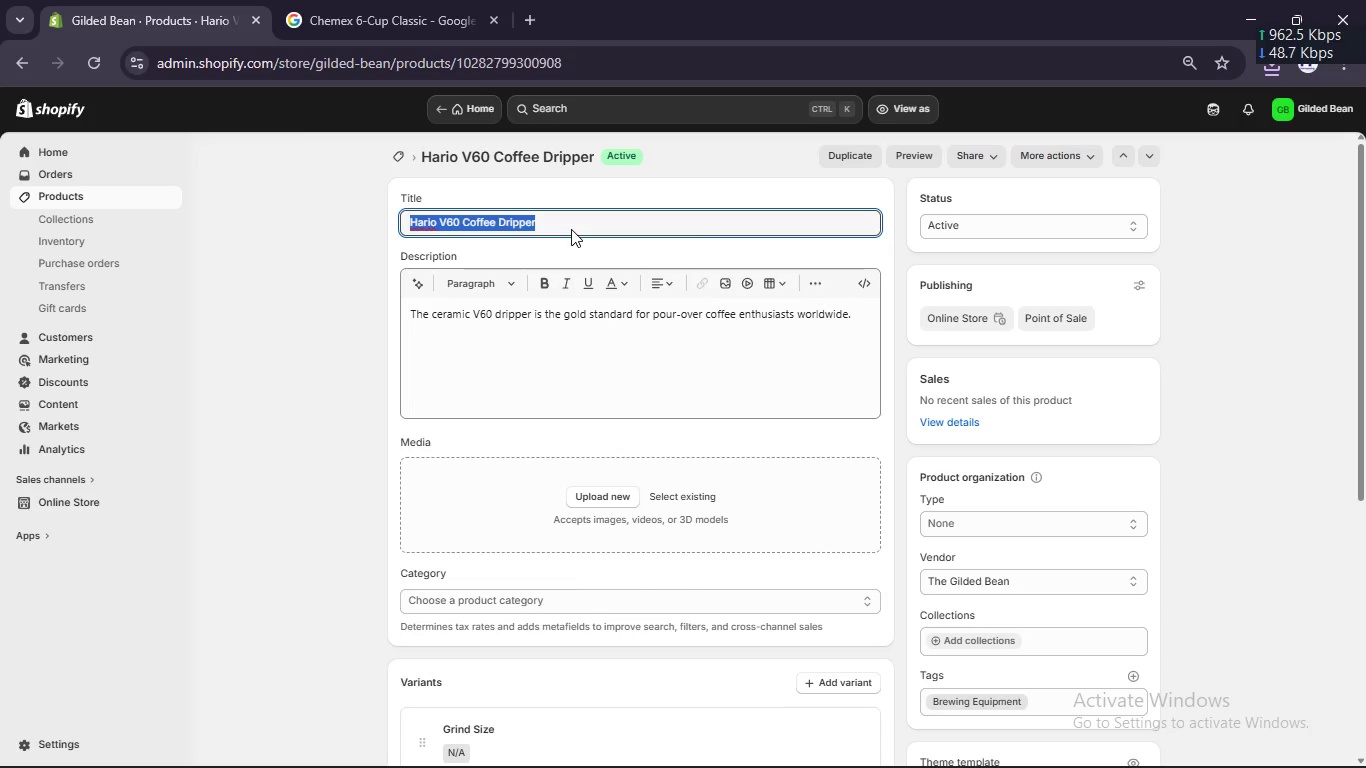 
key(Control+C)
 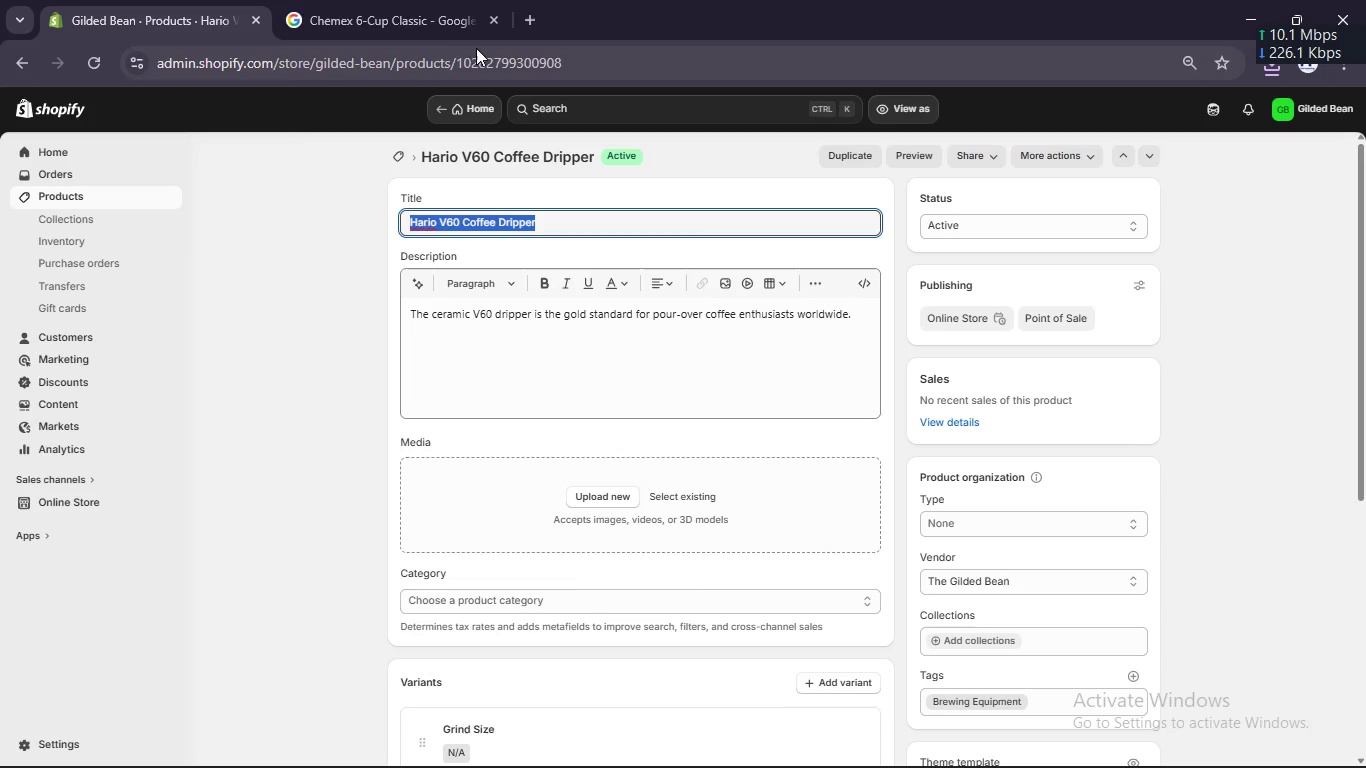 
left_click([423, 16])
 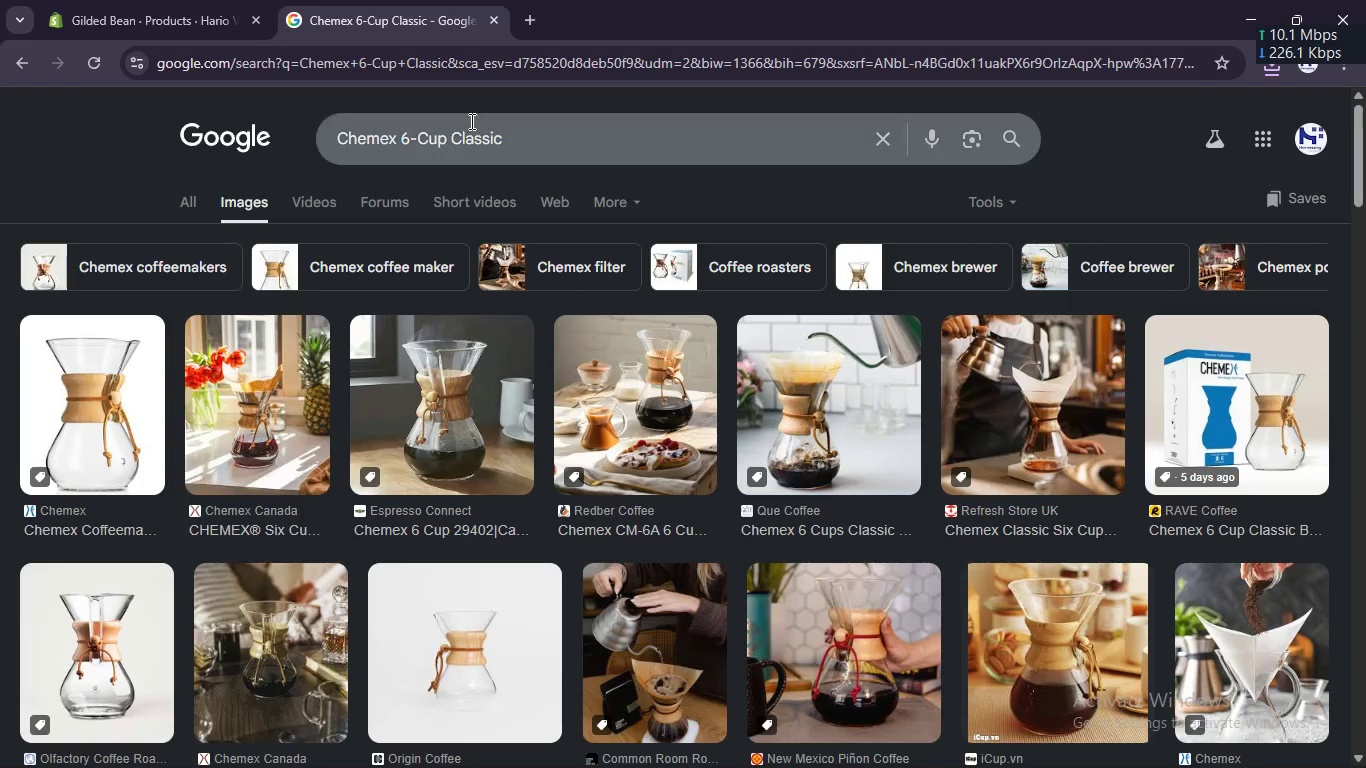 
left_click([470, 139])
 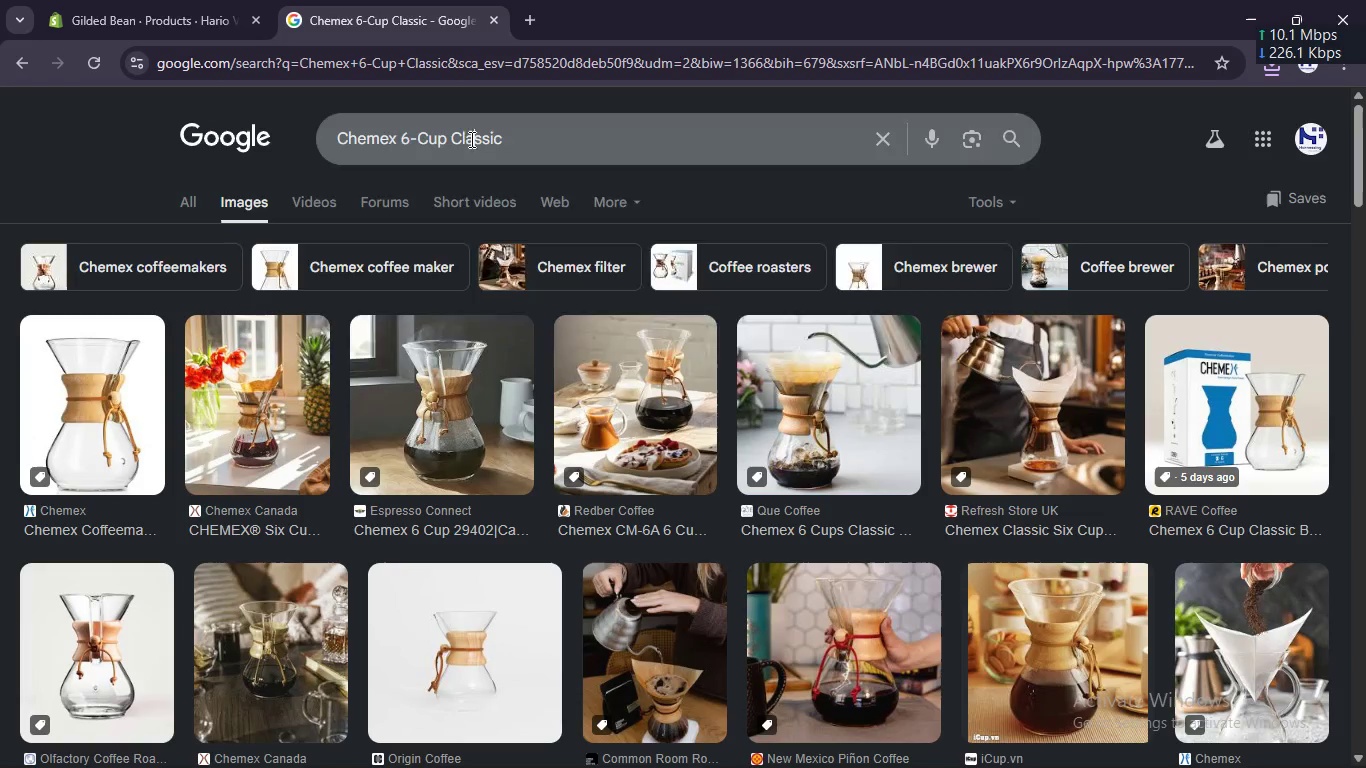 
key(Control+A)
 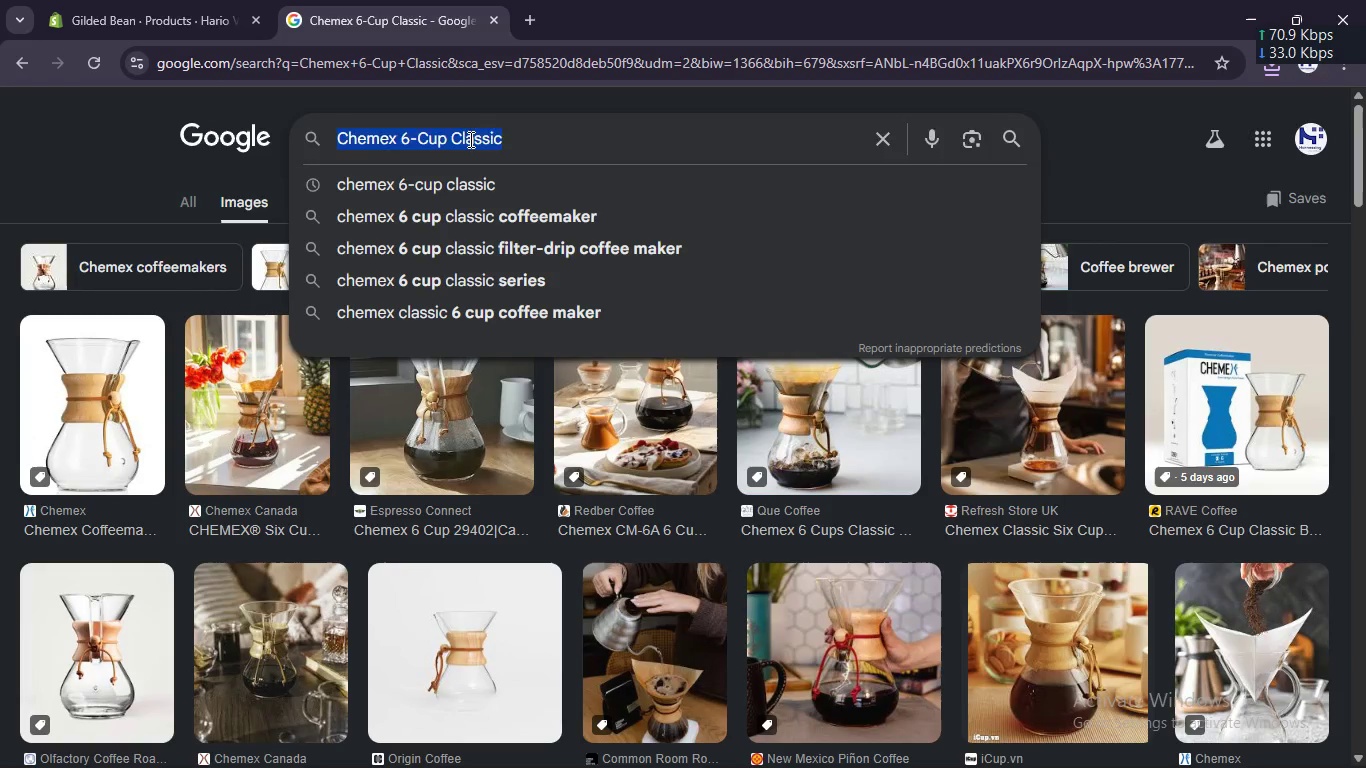 
key(Control+V)
 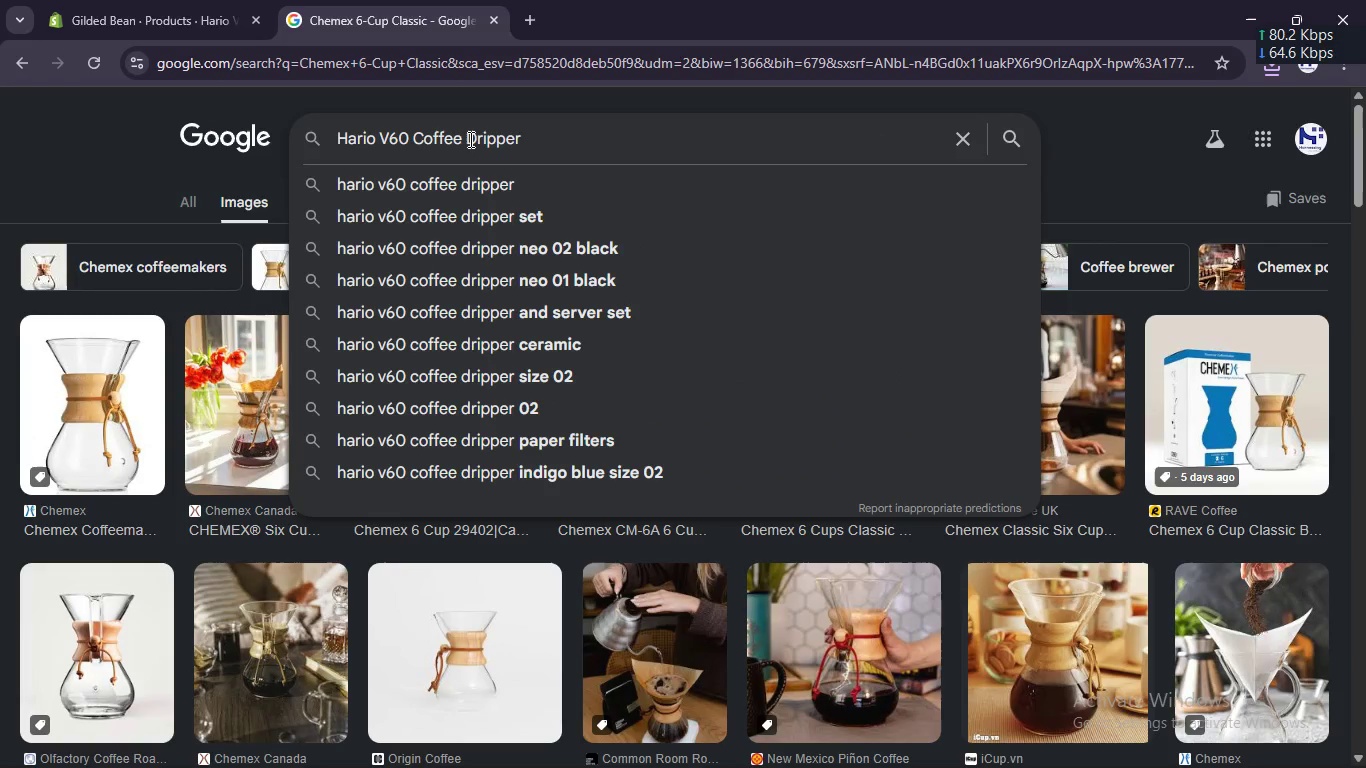 
key(Enter)
 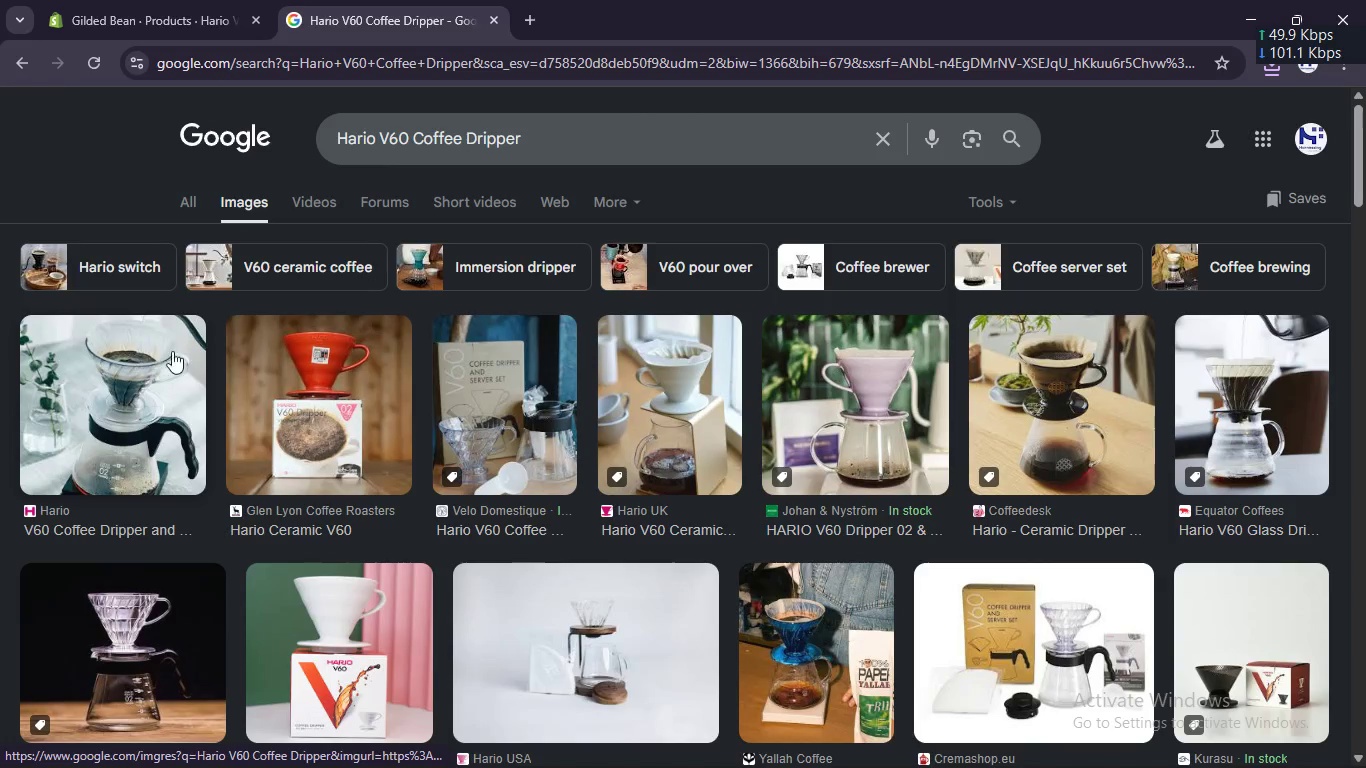 
wait(5.72)
 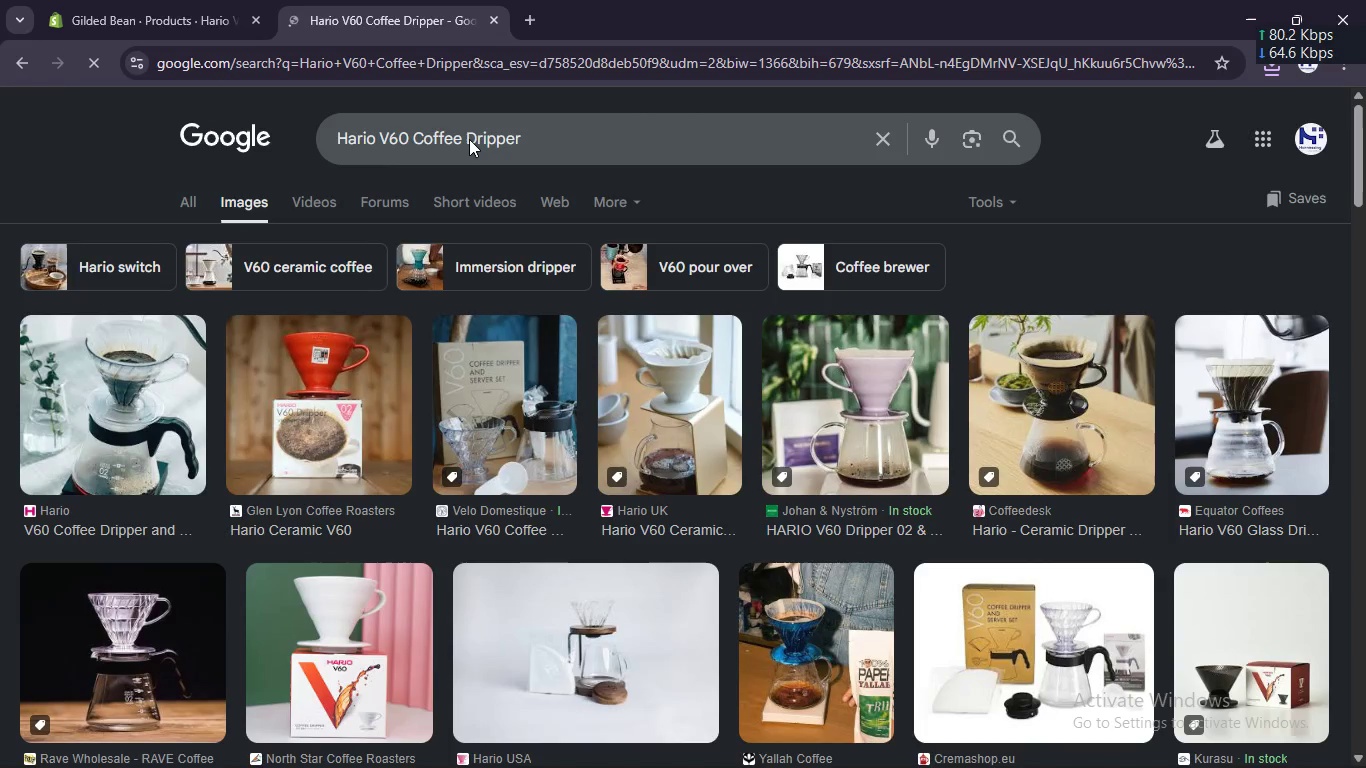 
scroll: coordinate [180, 425], scroll_direction: down, amount: 3.0
 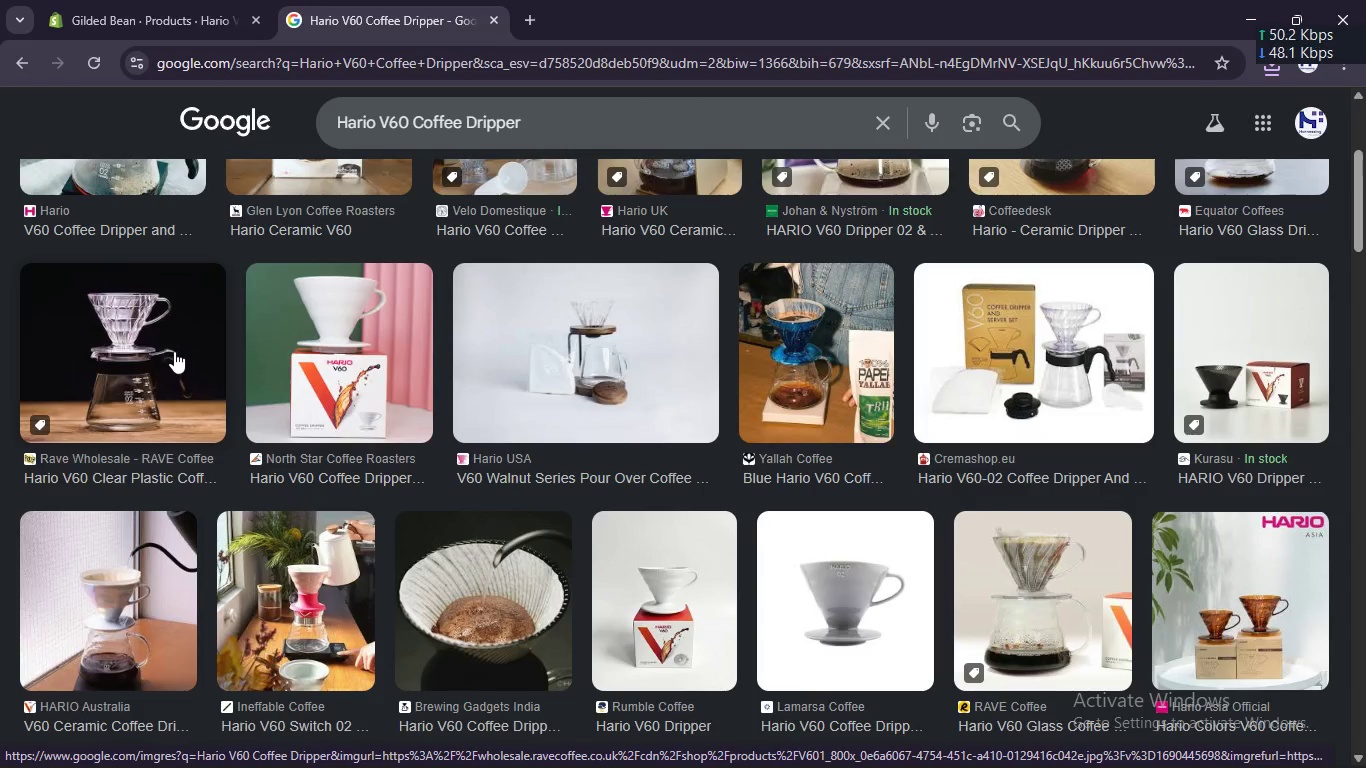 
right_click([174, 351])